 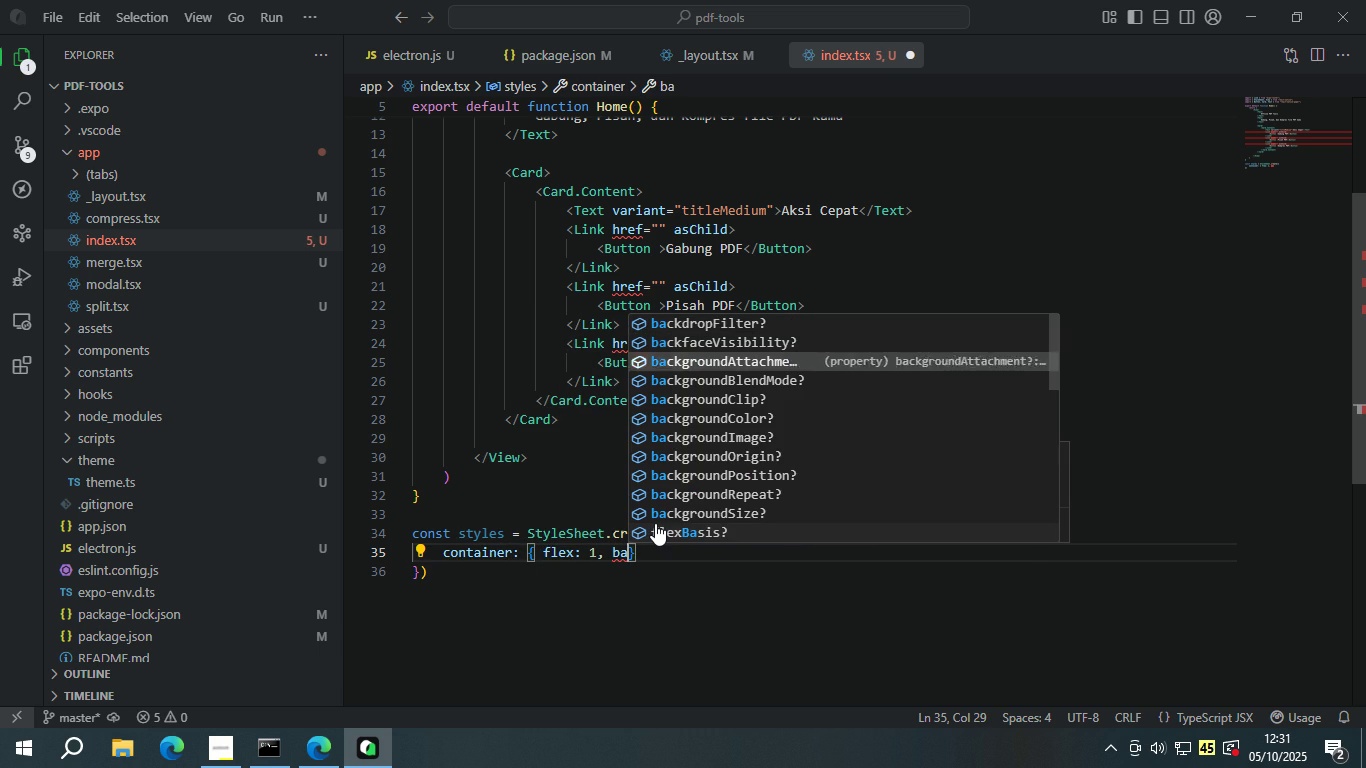 
key(ArrowDown)
 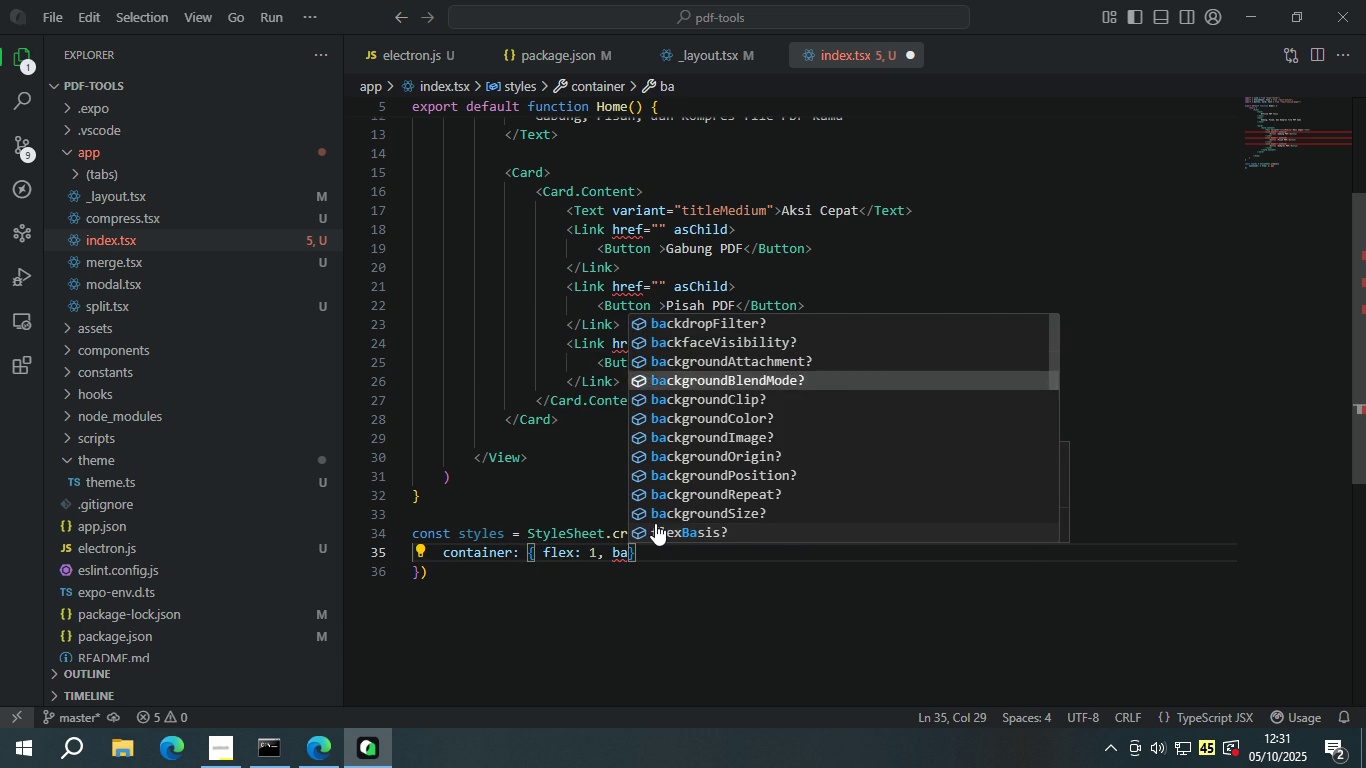 
key(ArrowDown)
 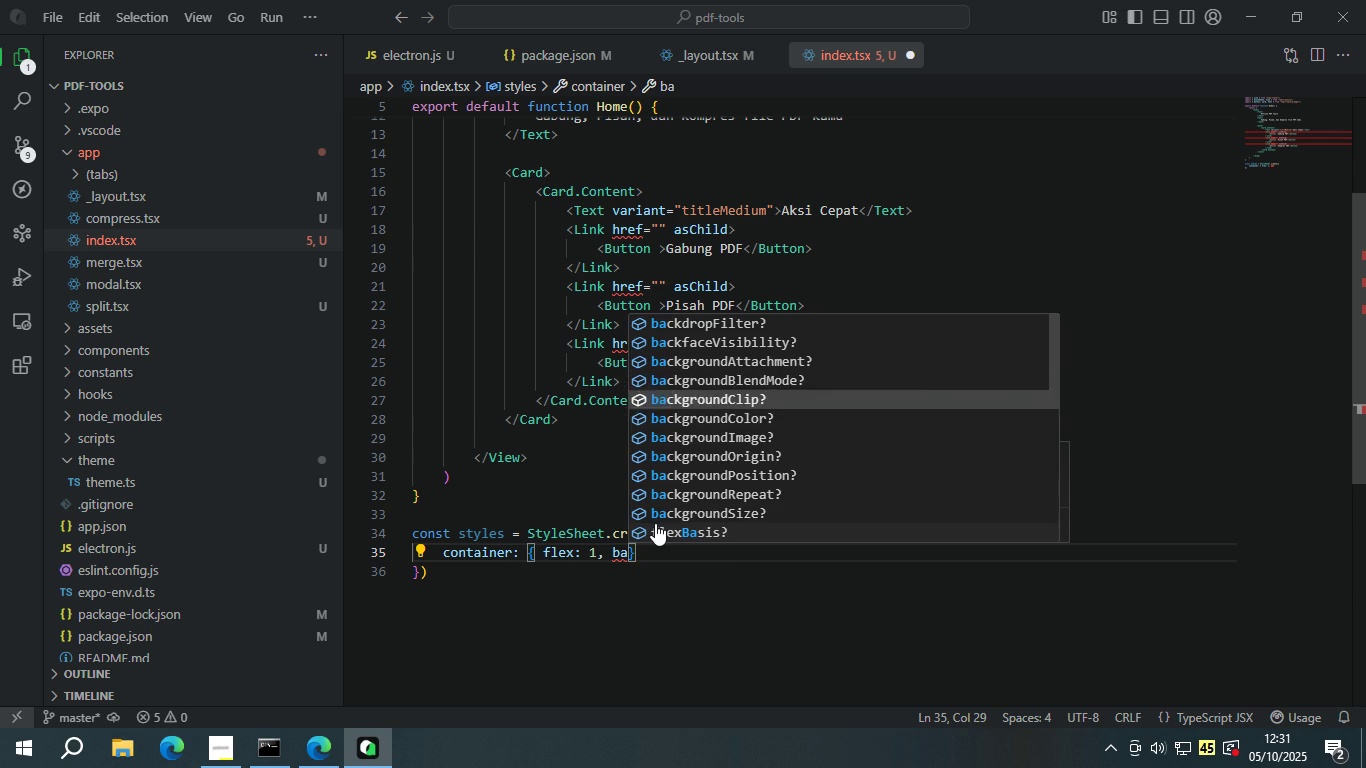 
key(ArrowDown)
 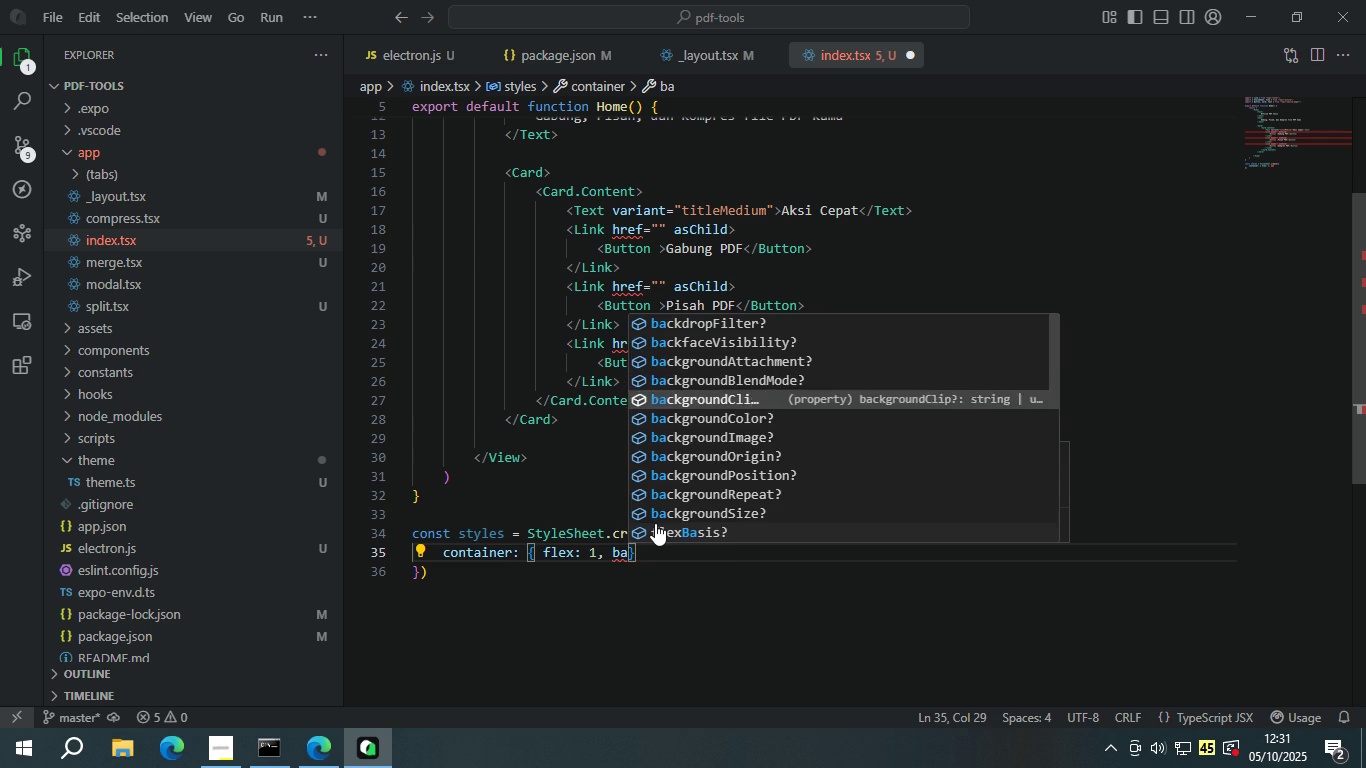 
key(ArrowDown)
 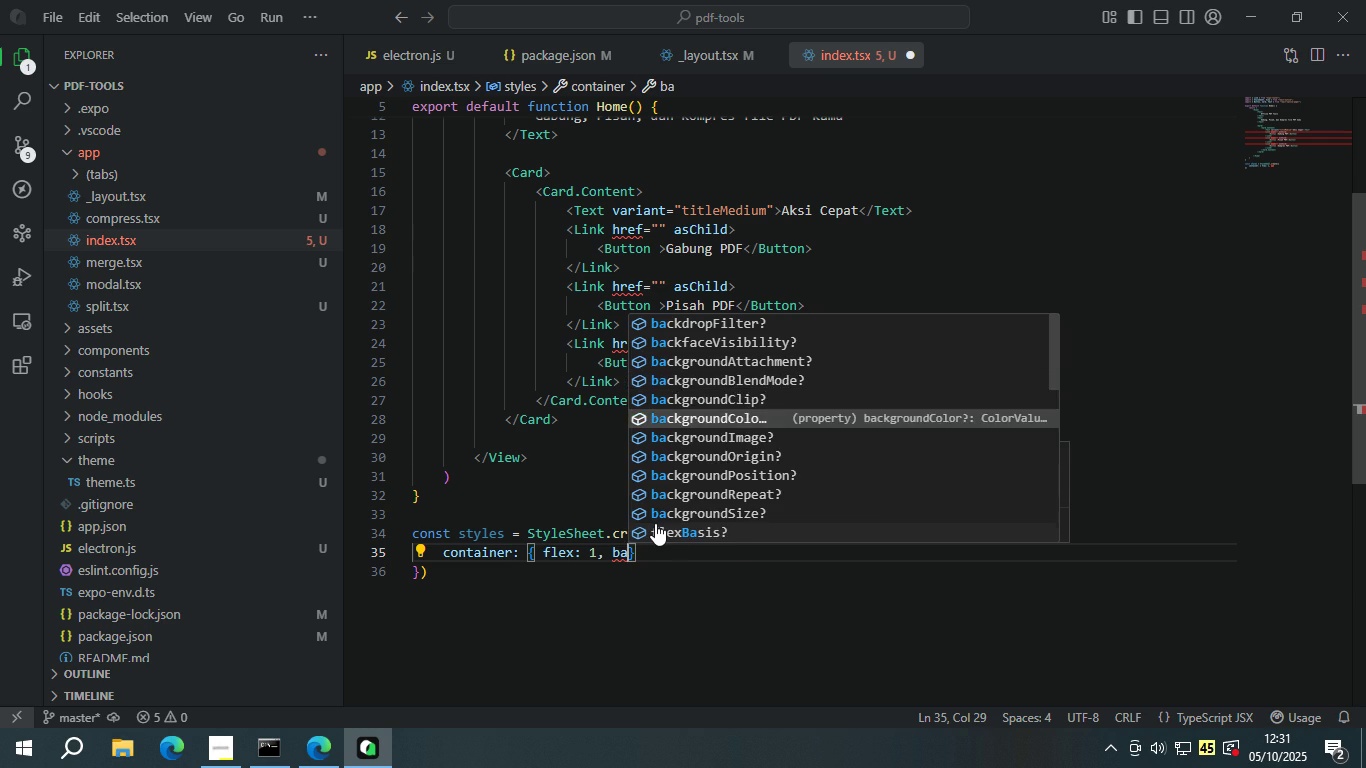 
key(Enter)